 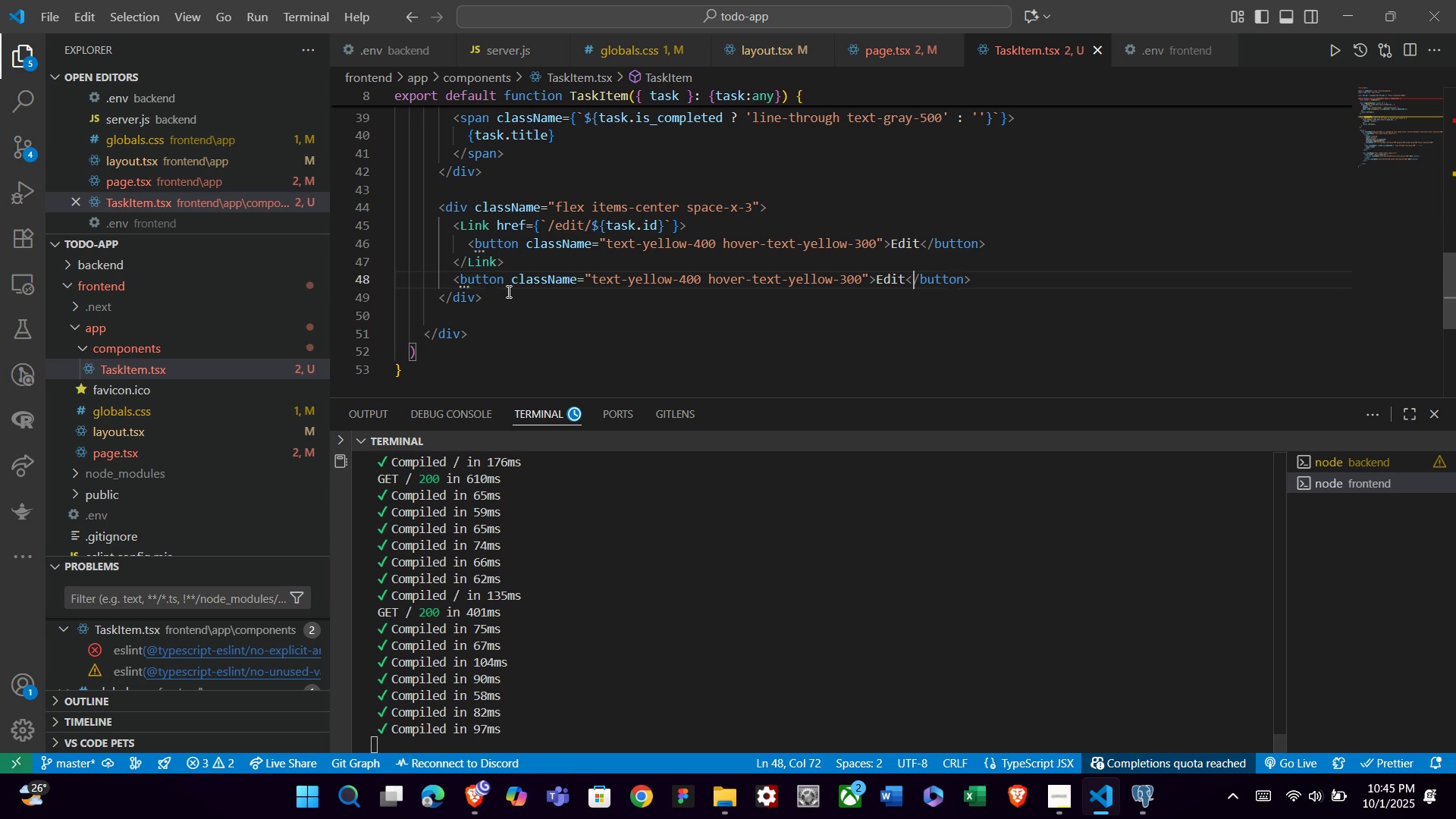 
key(ArrowLeft)
 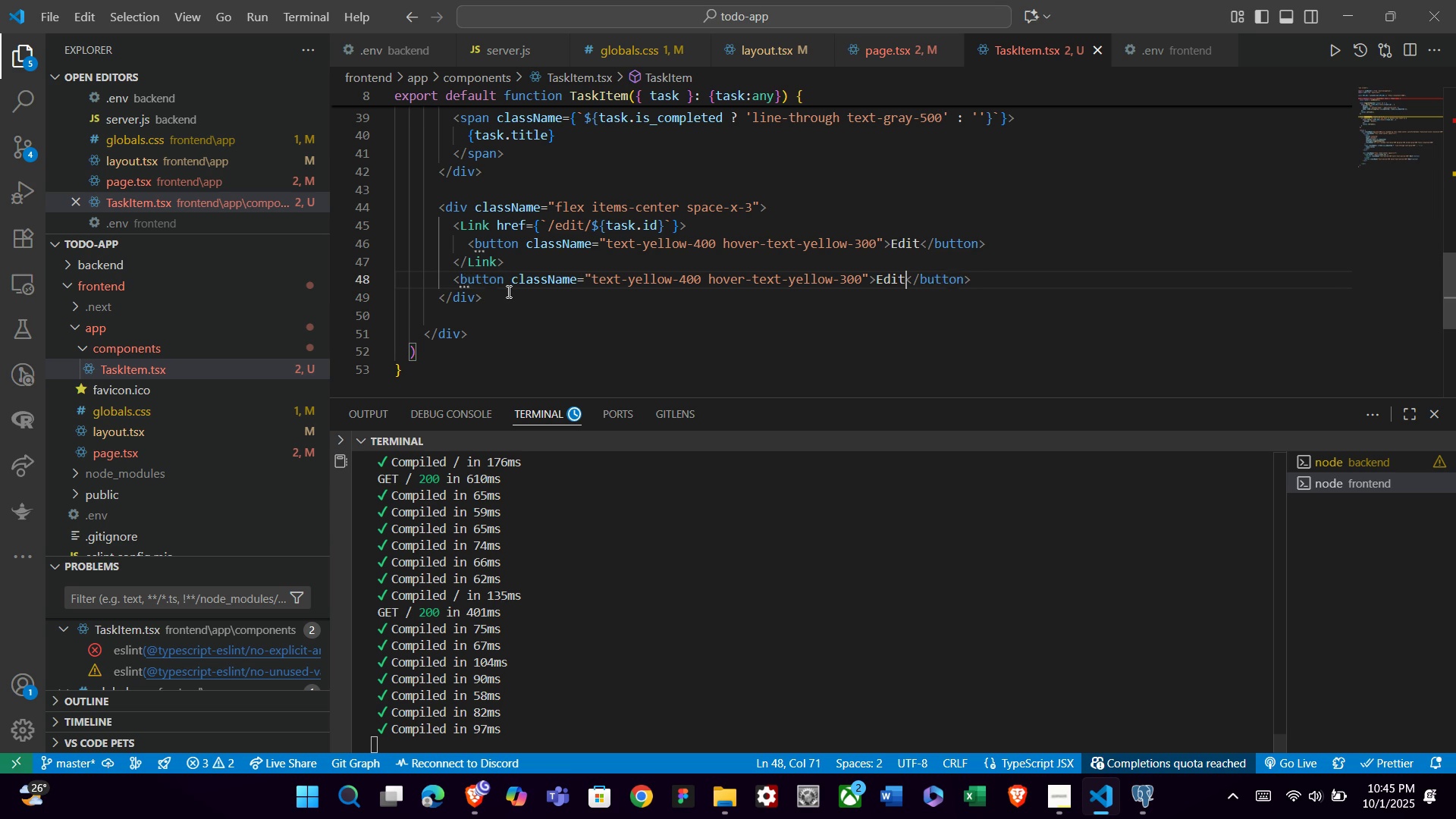 
key(ArrowLeft)
 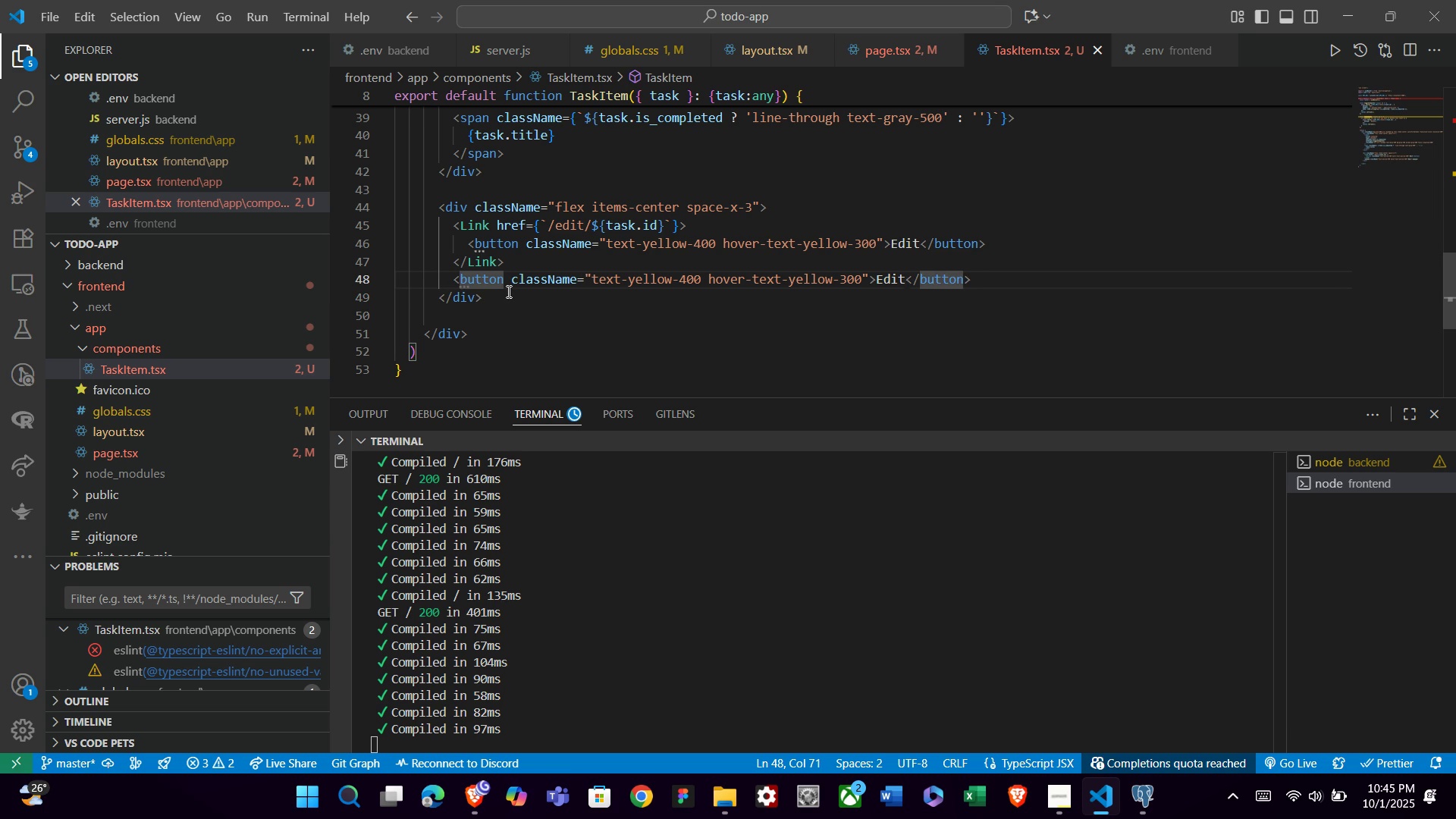 
key(Backspace)
key(Backspace)
key(Backspace)
key(Backspace)
type(Delete)
 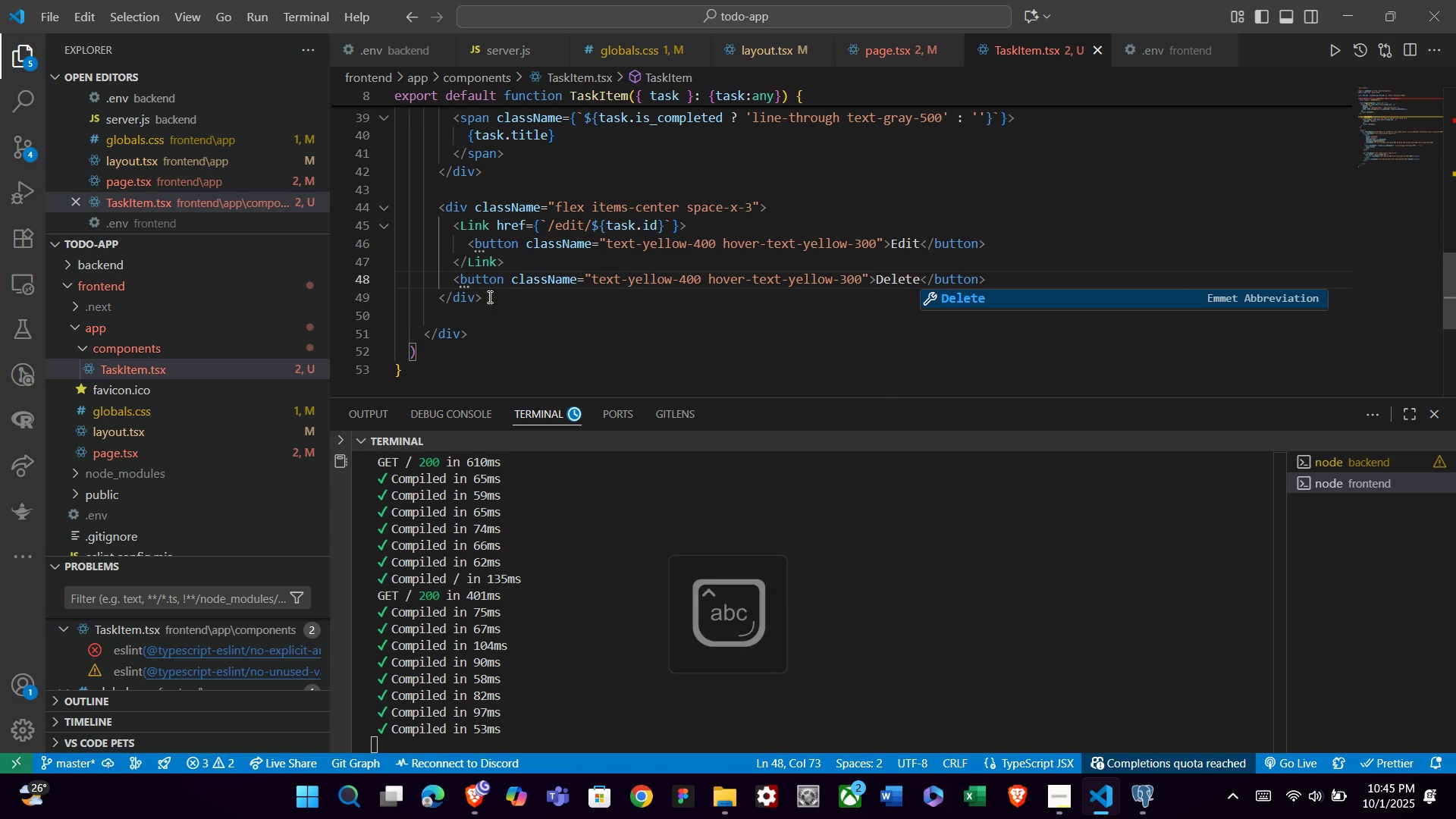 
left_click([510, 276])
 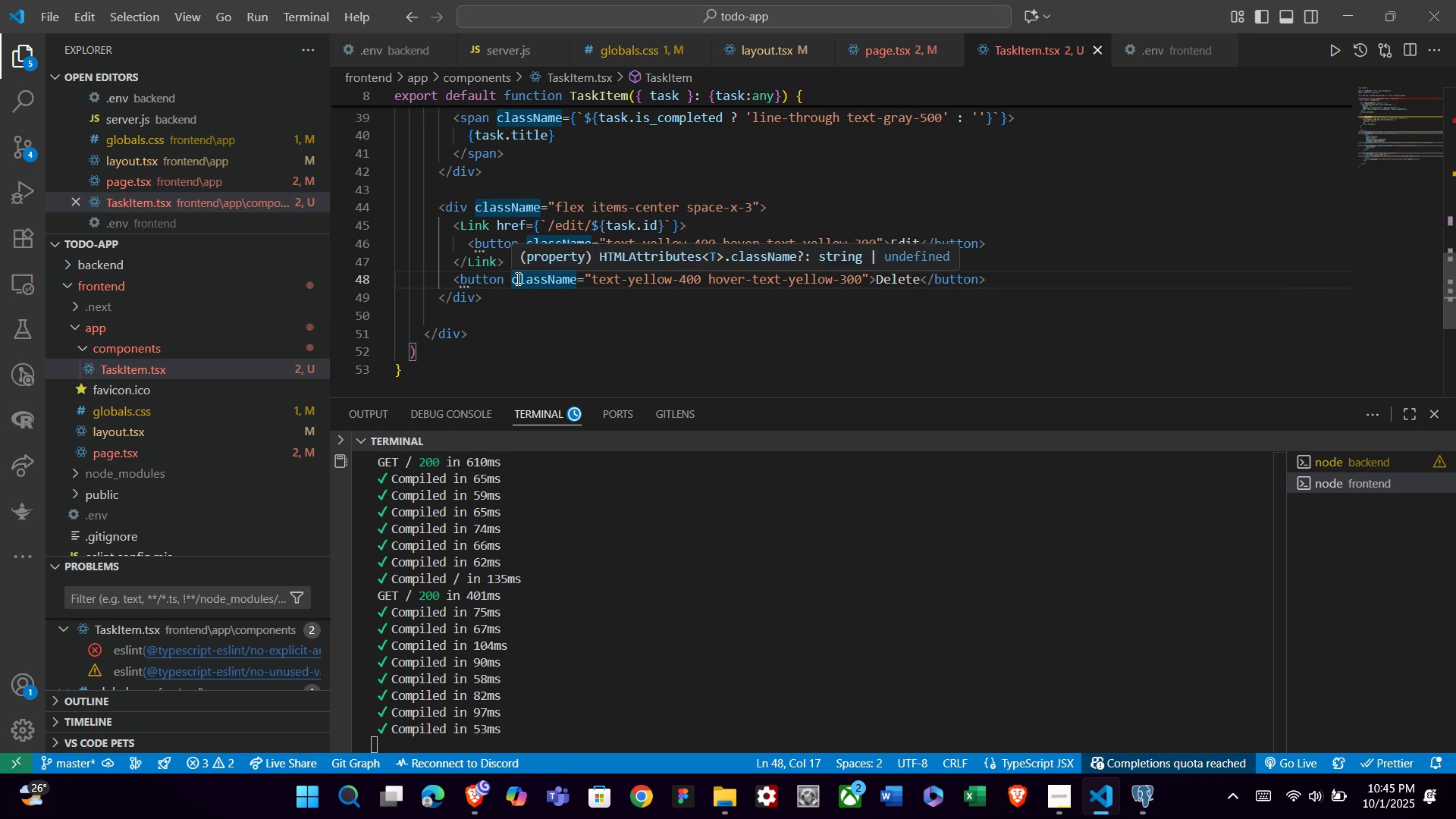 
type(oncli)
 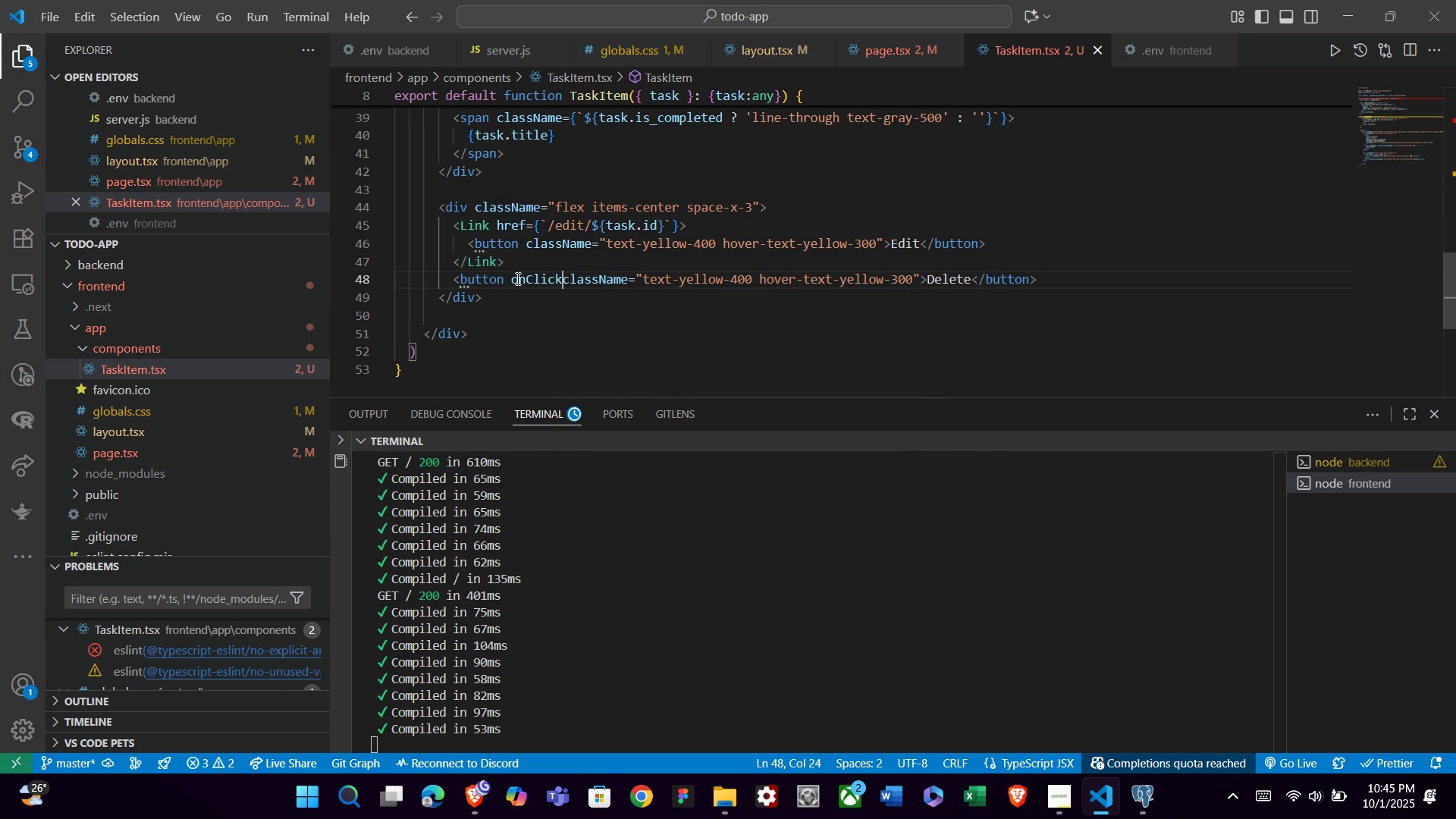 
key(Enter)
 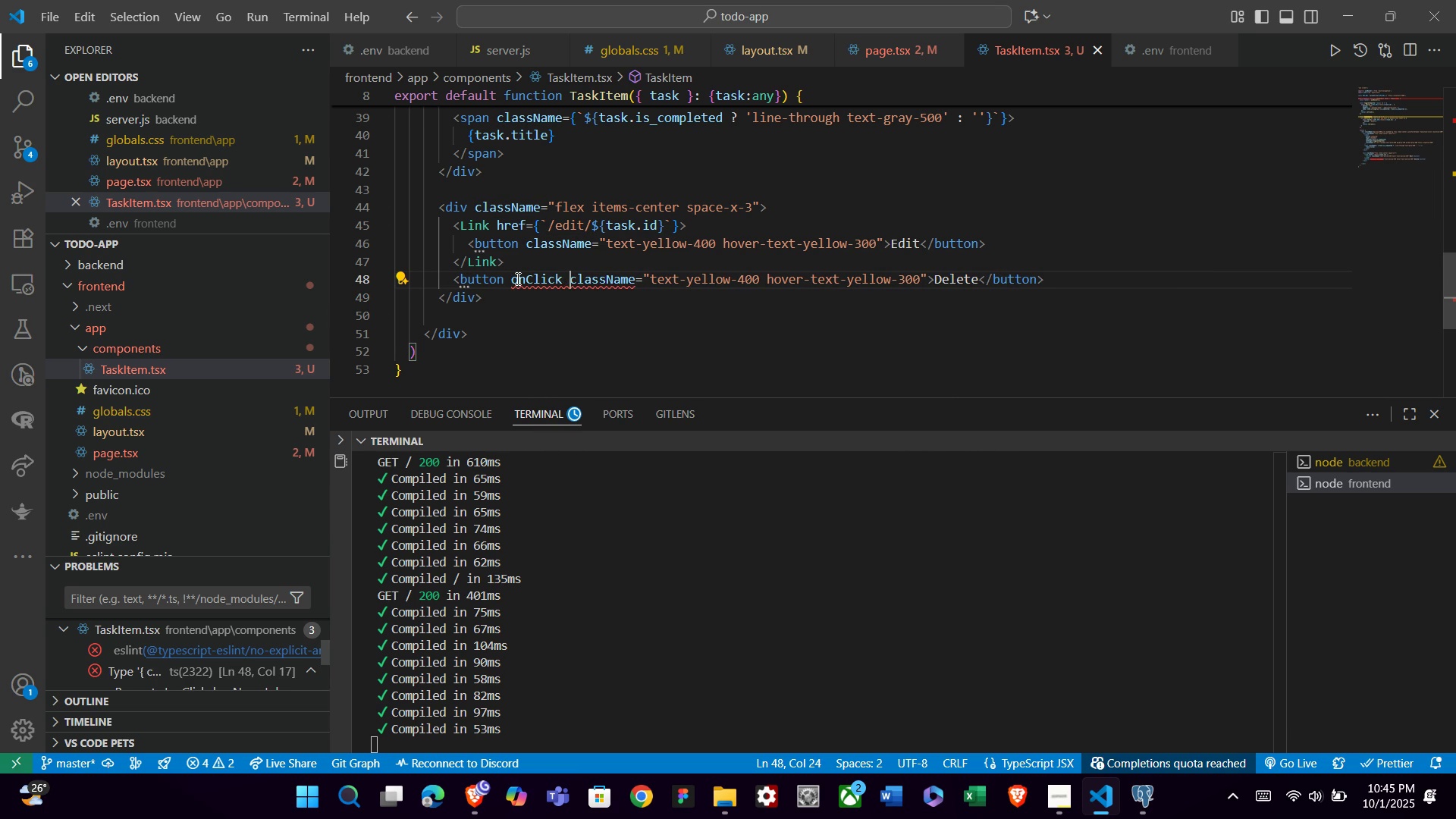 
key(Space)
 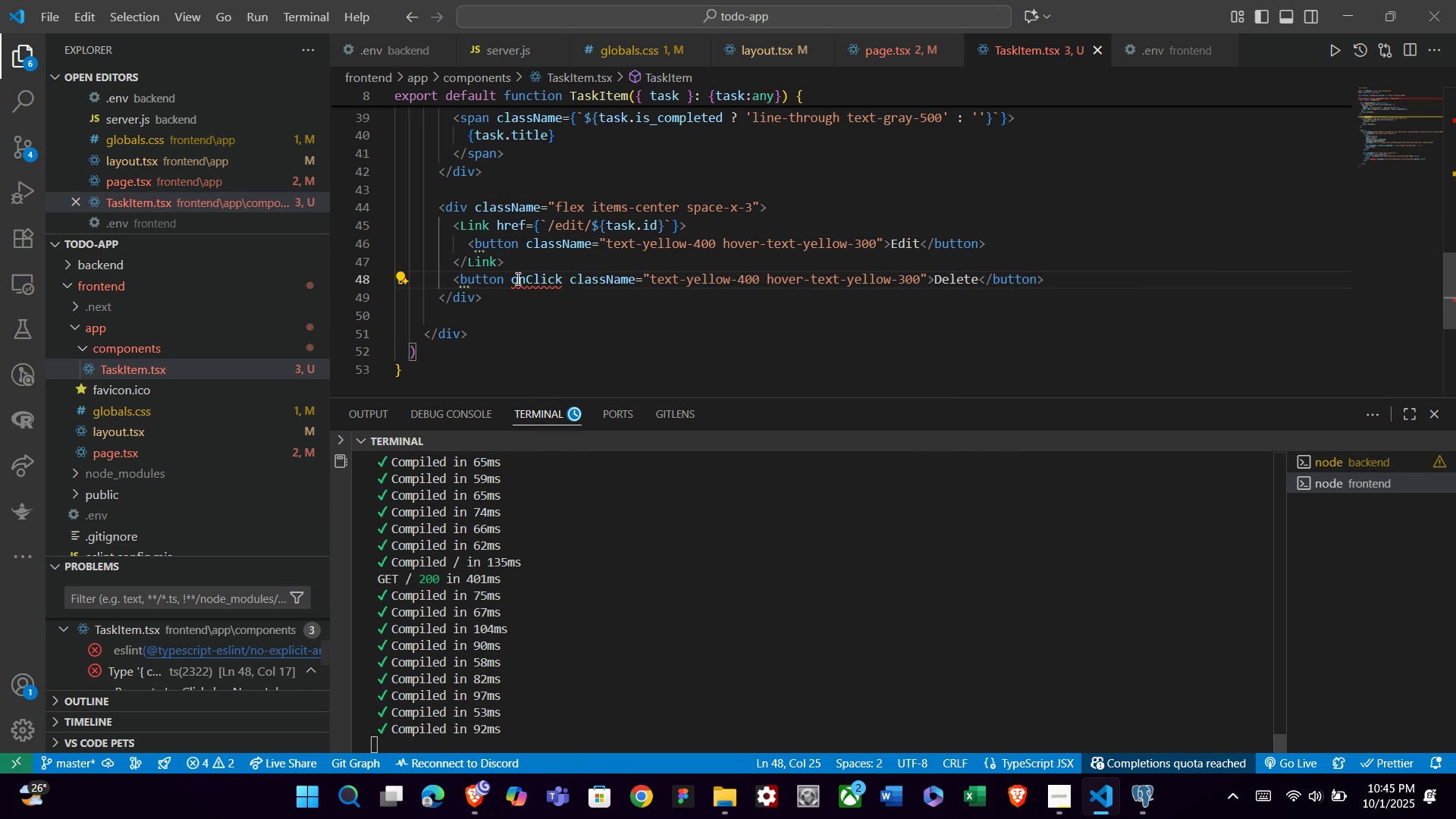 
key(ArrowLeft)
 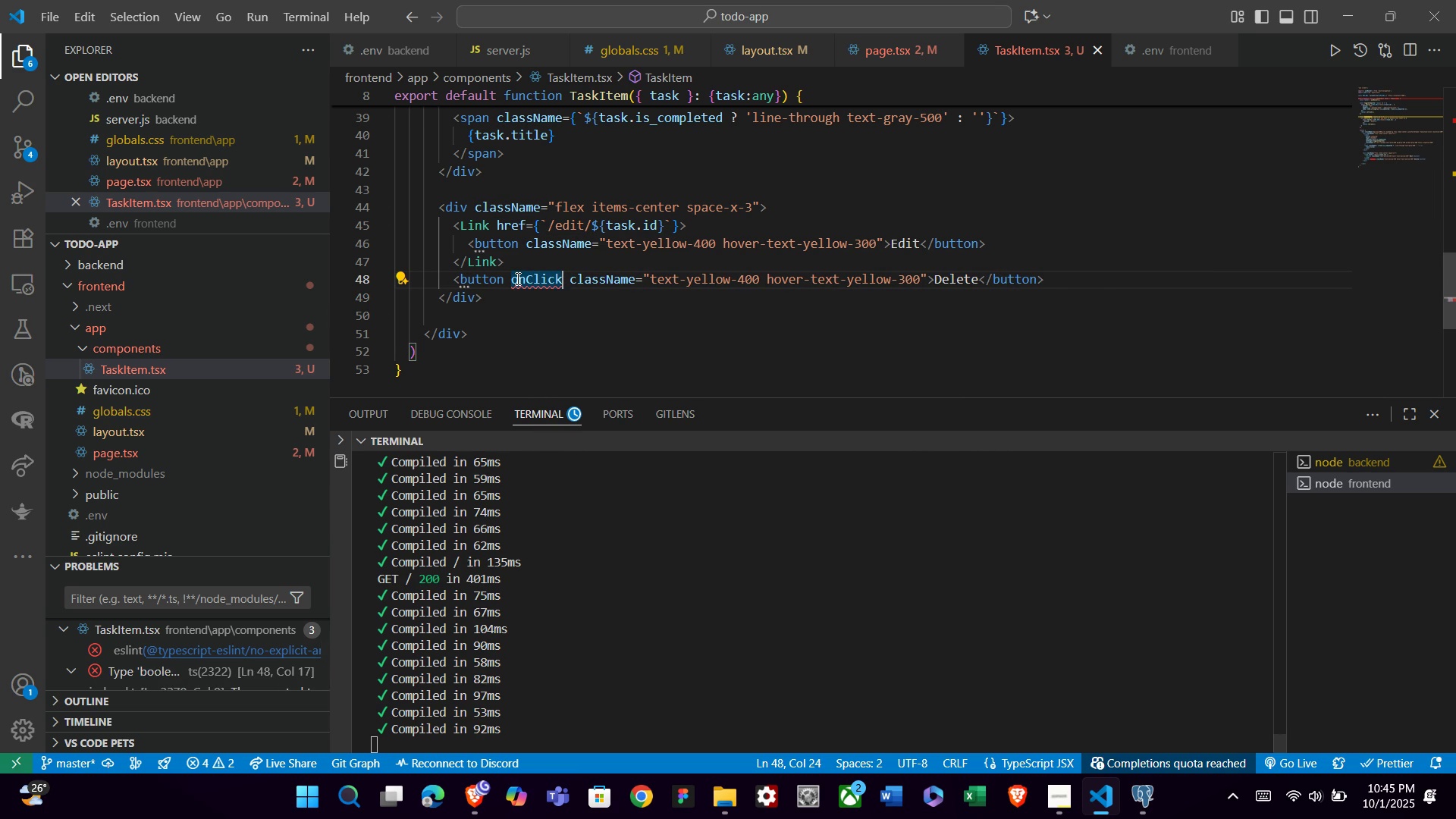 
type(={dele)